 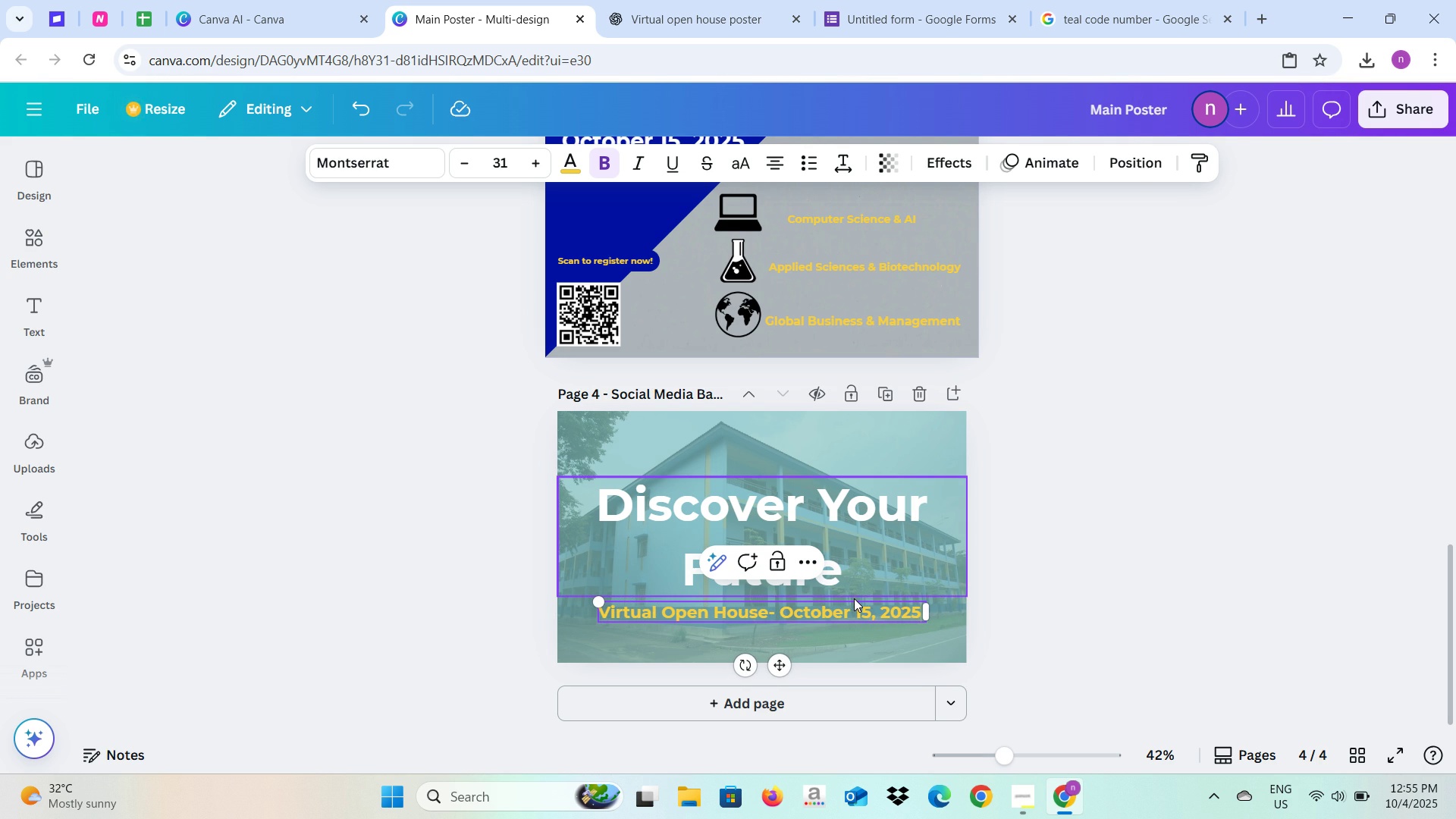 
left_click([1118, 620])
 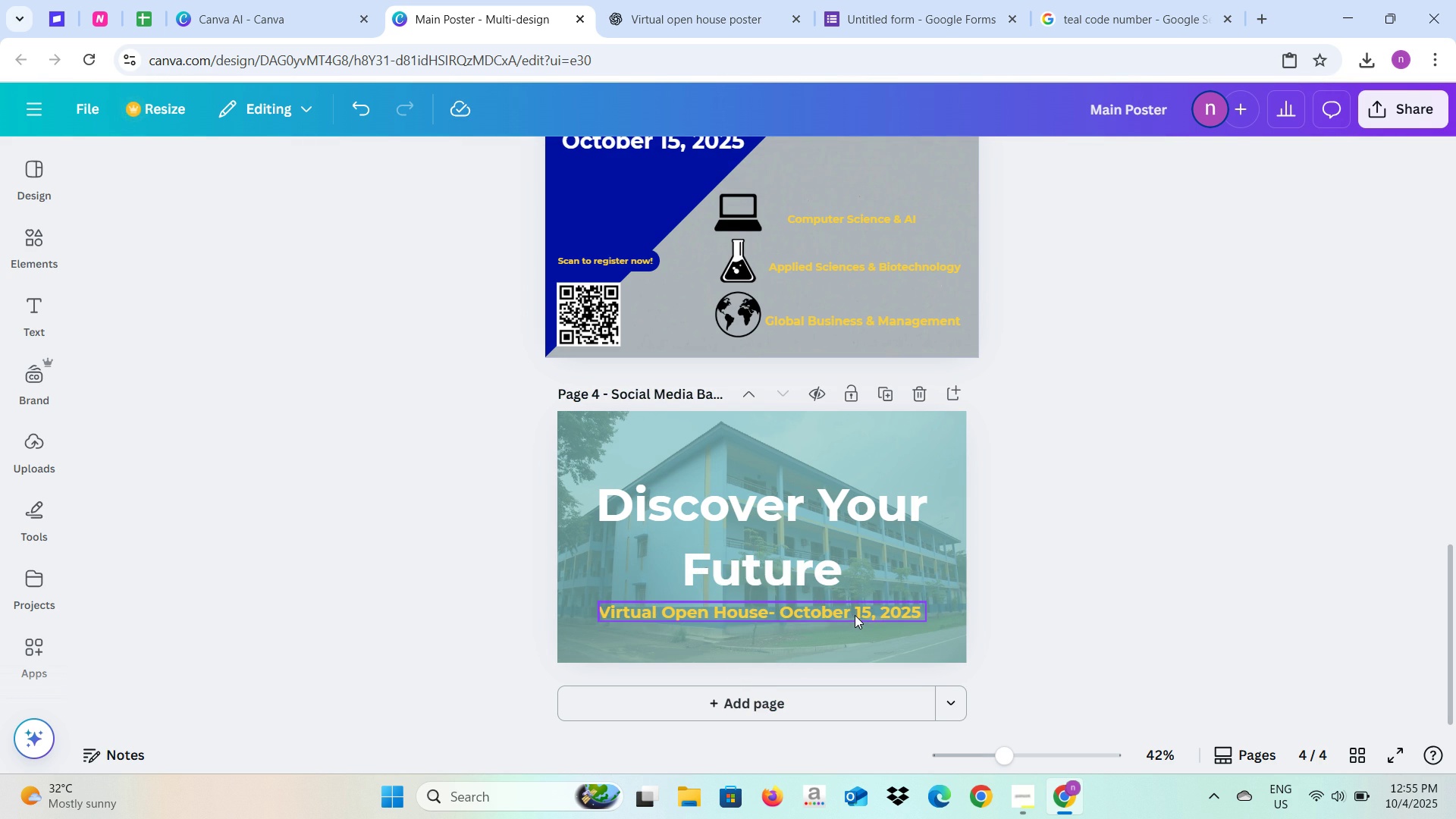 
left_click([855, 615])
 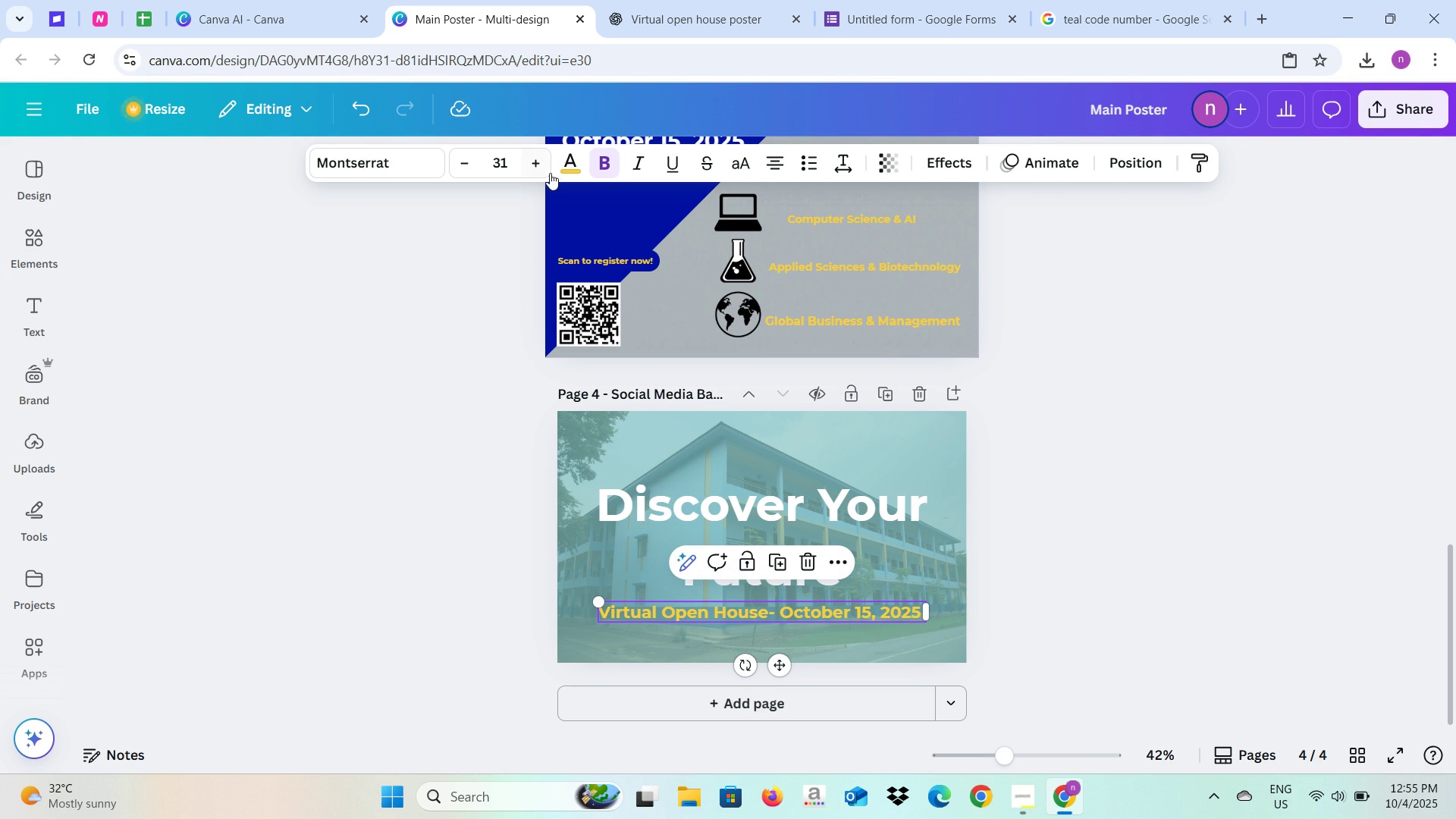 
left_click([567, 162])
 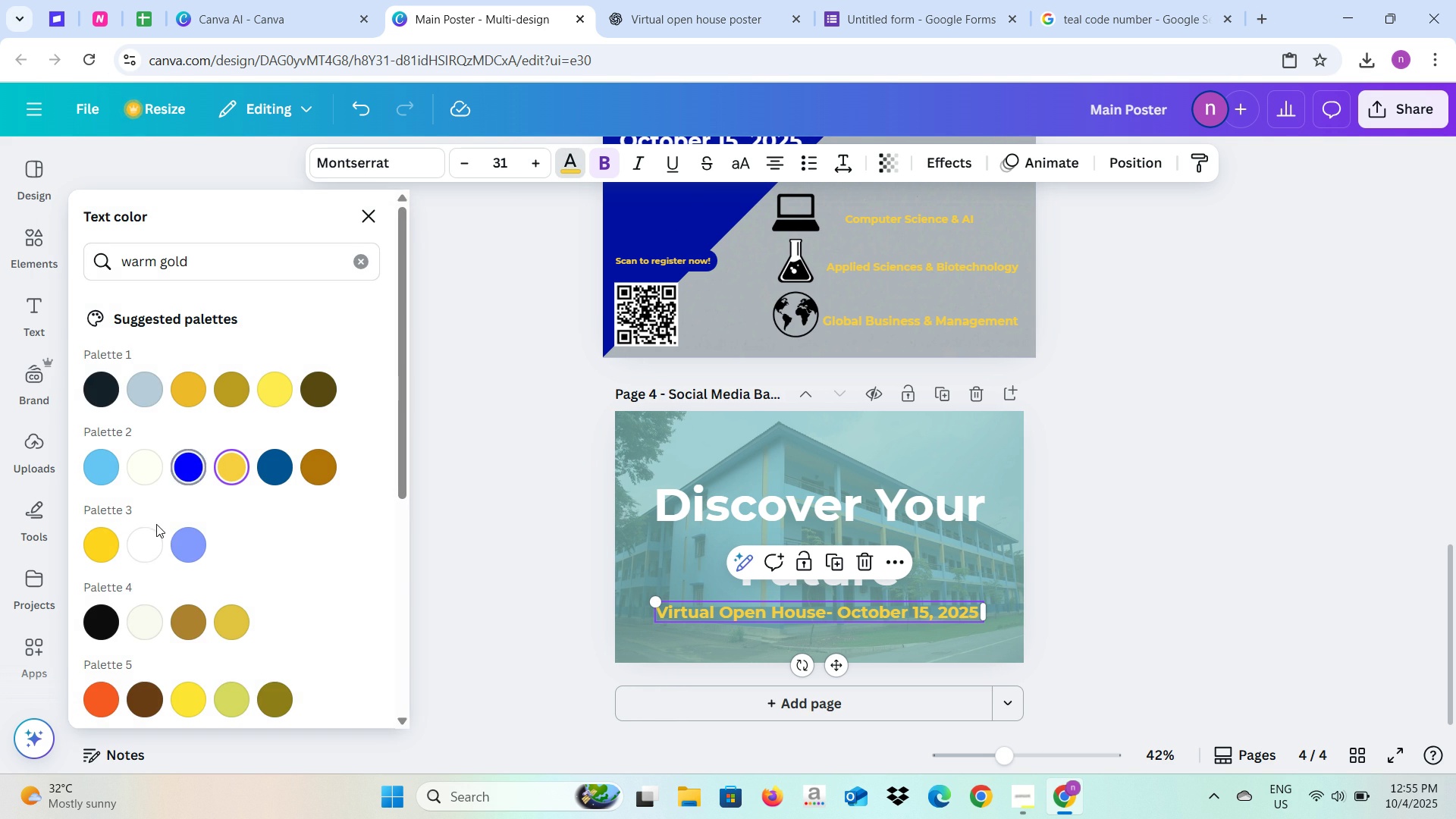 
left_click([144, 545])
 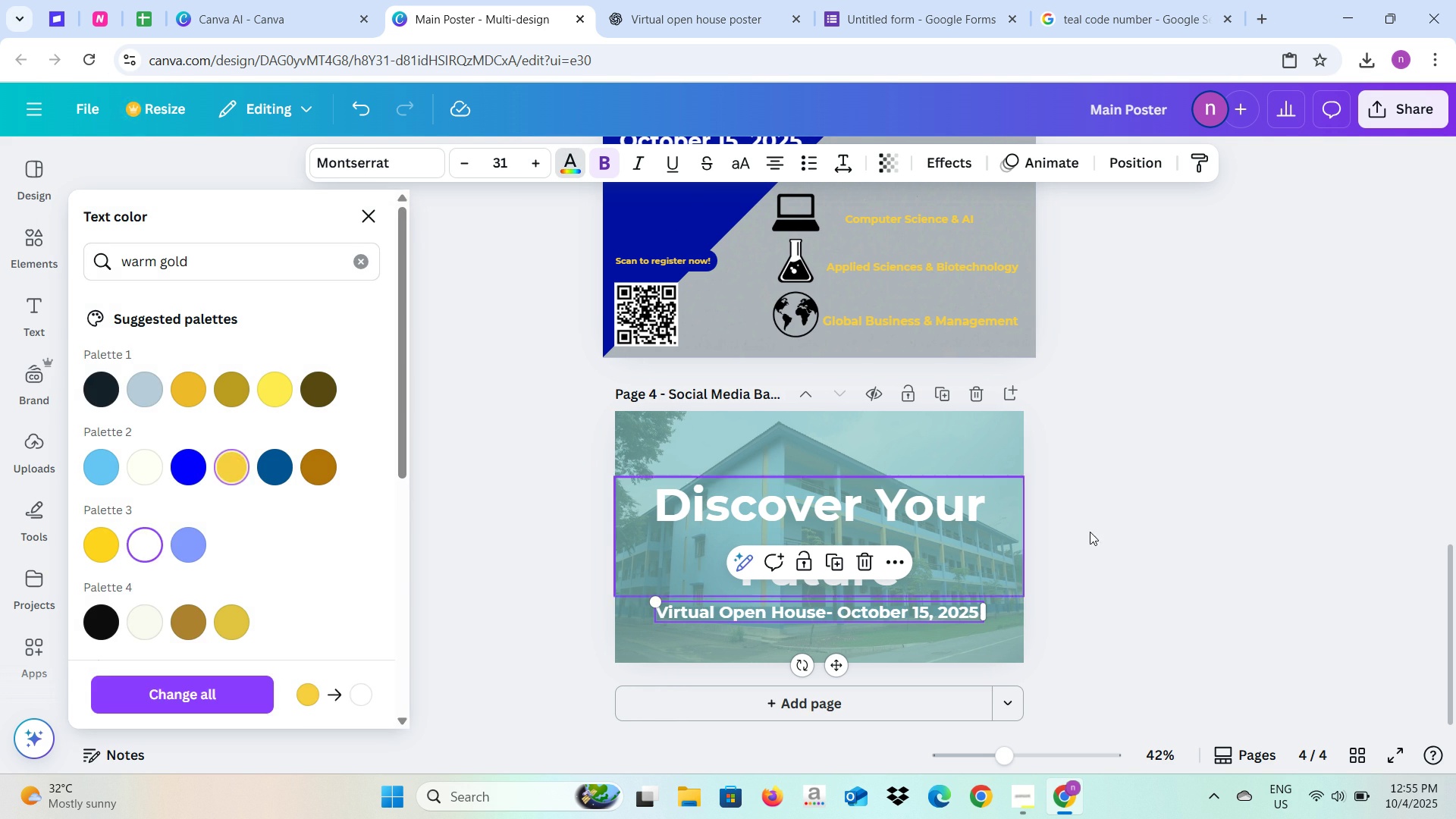 
left_click([1090, 532])
 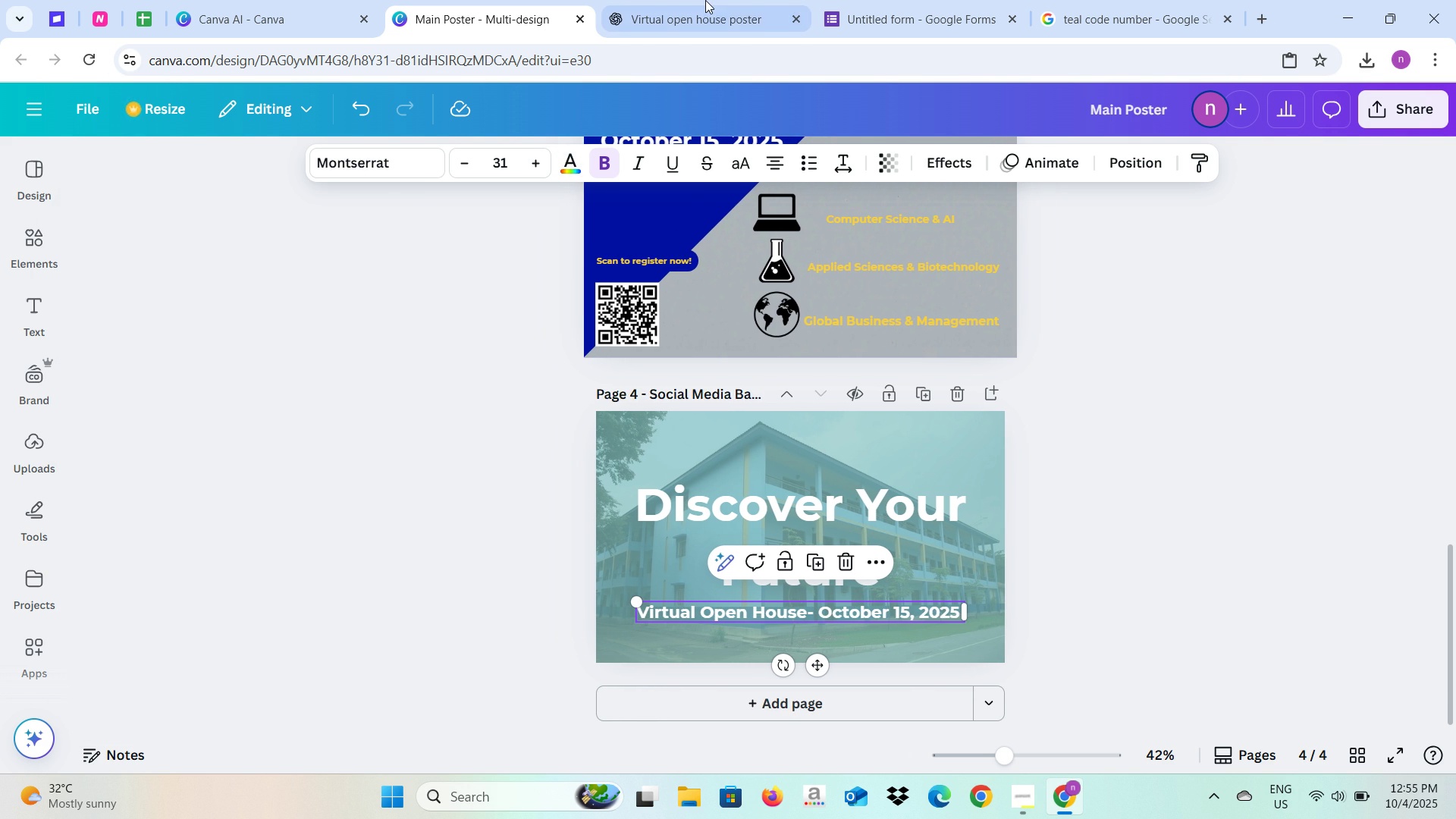 
left_click([705, 0])
 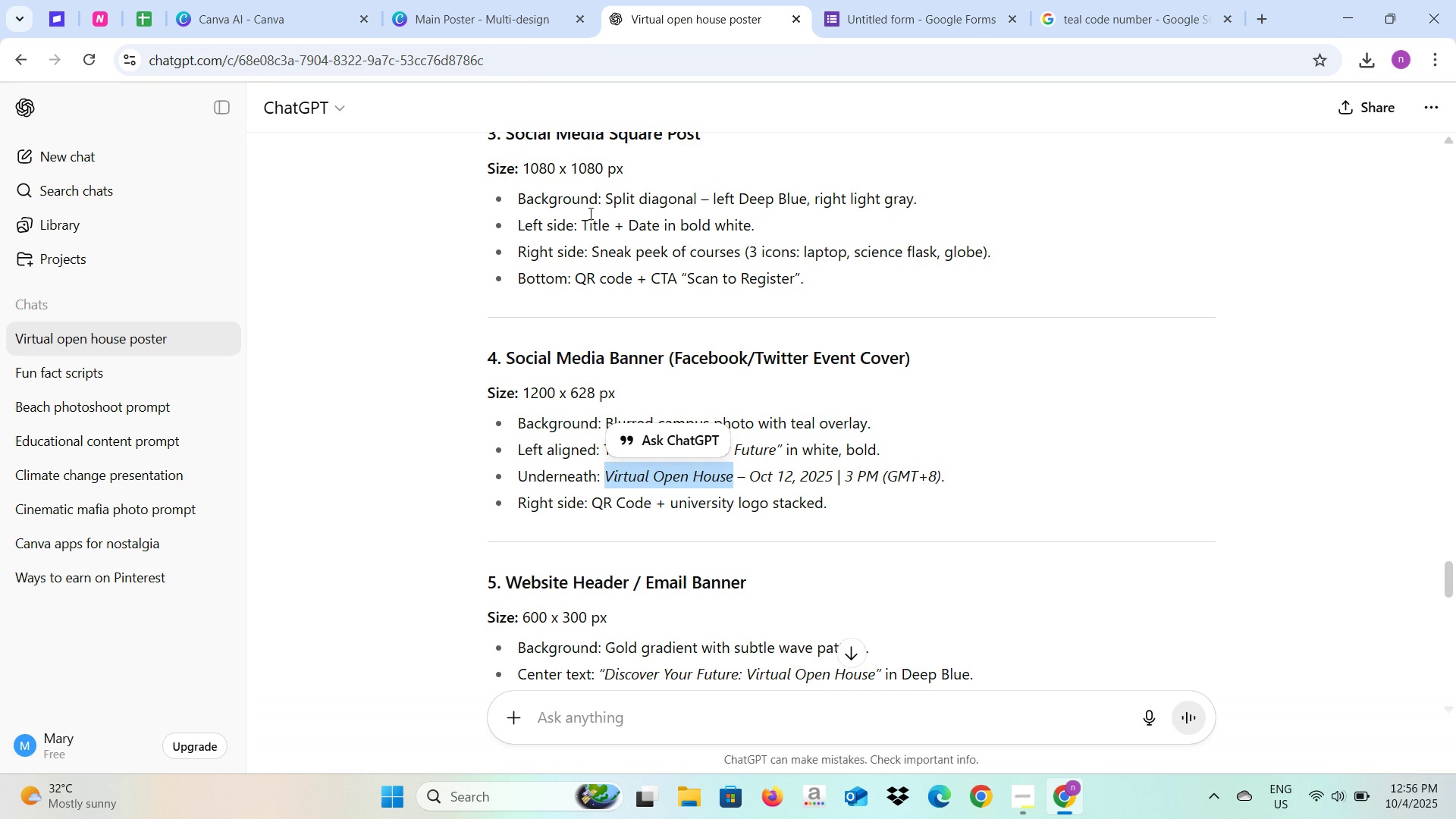 
wait(6.75)
 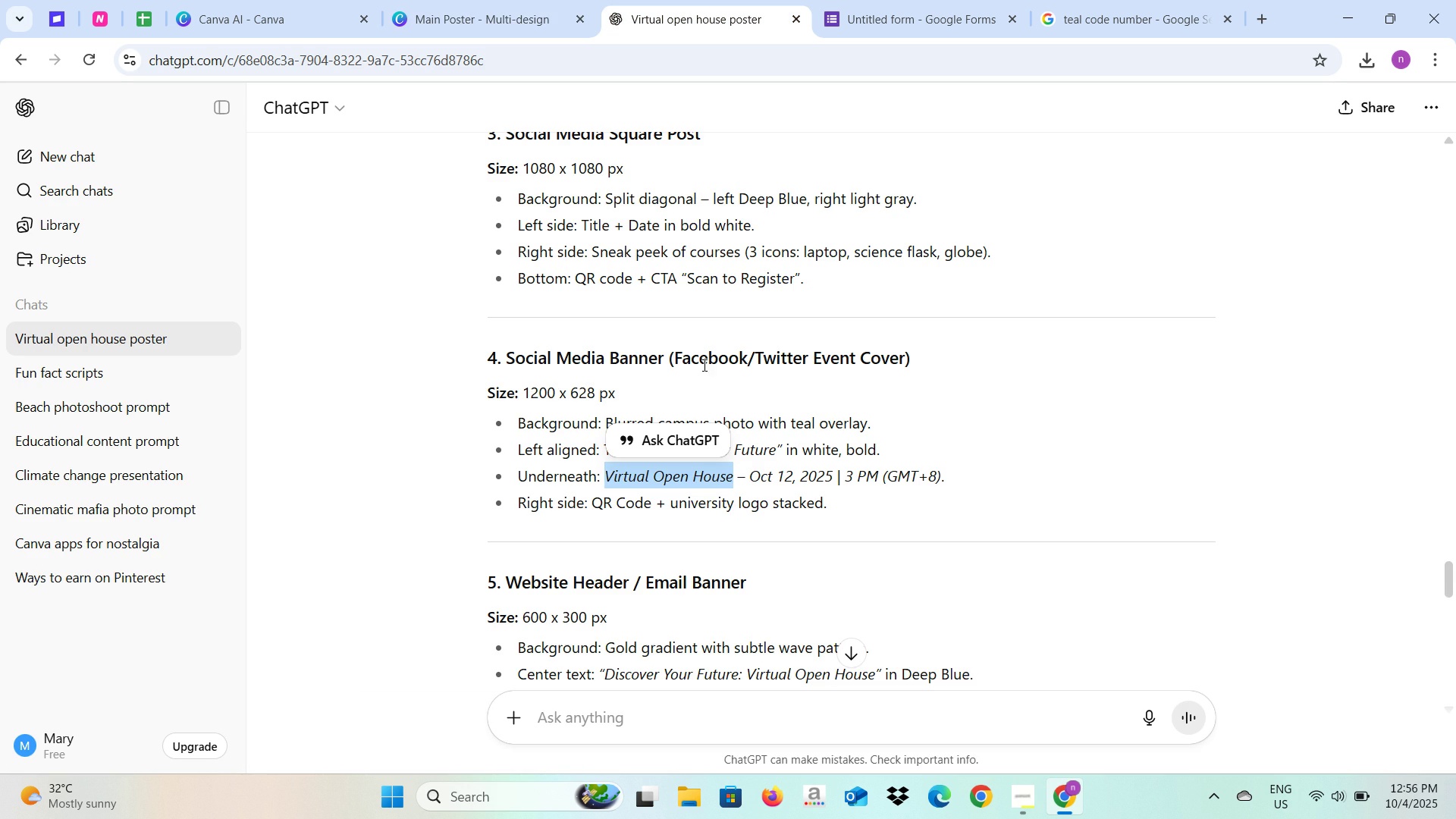 
left_click([683, 363])
 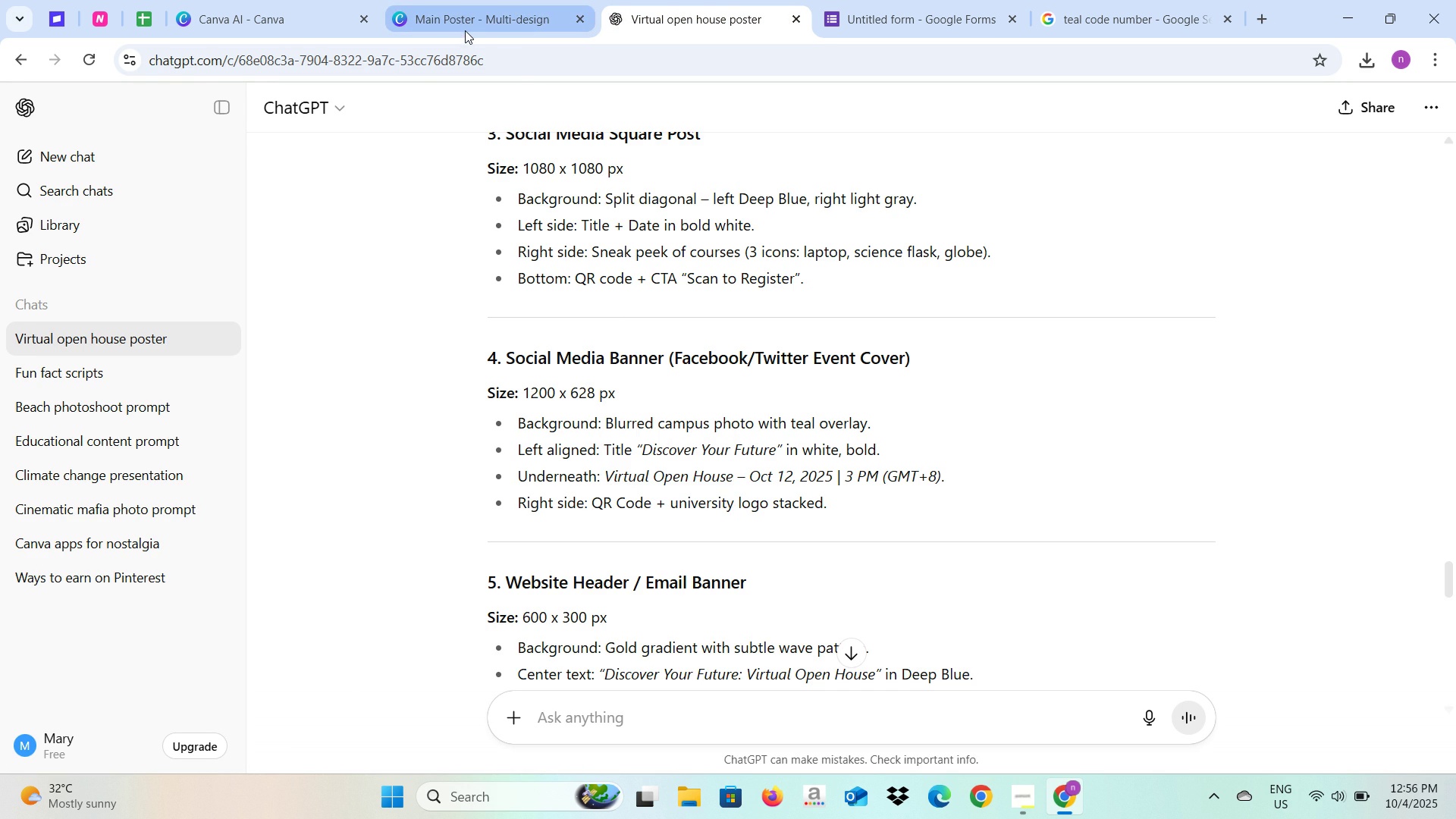 
left_click([465, 30])
 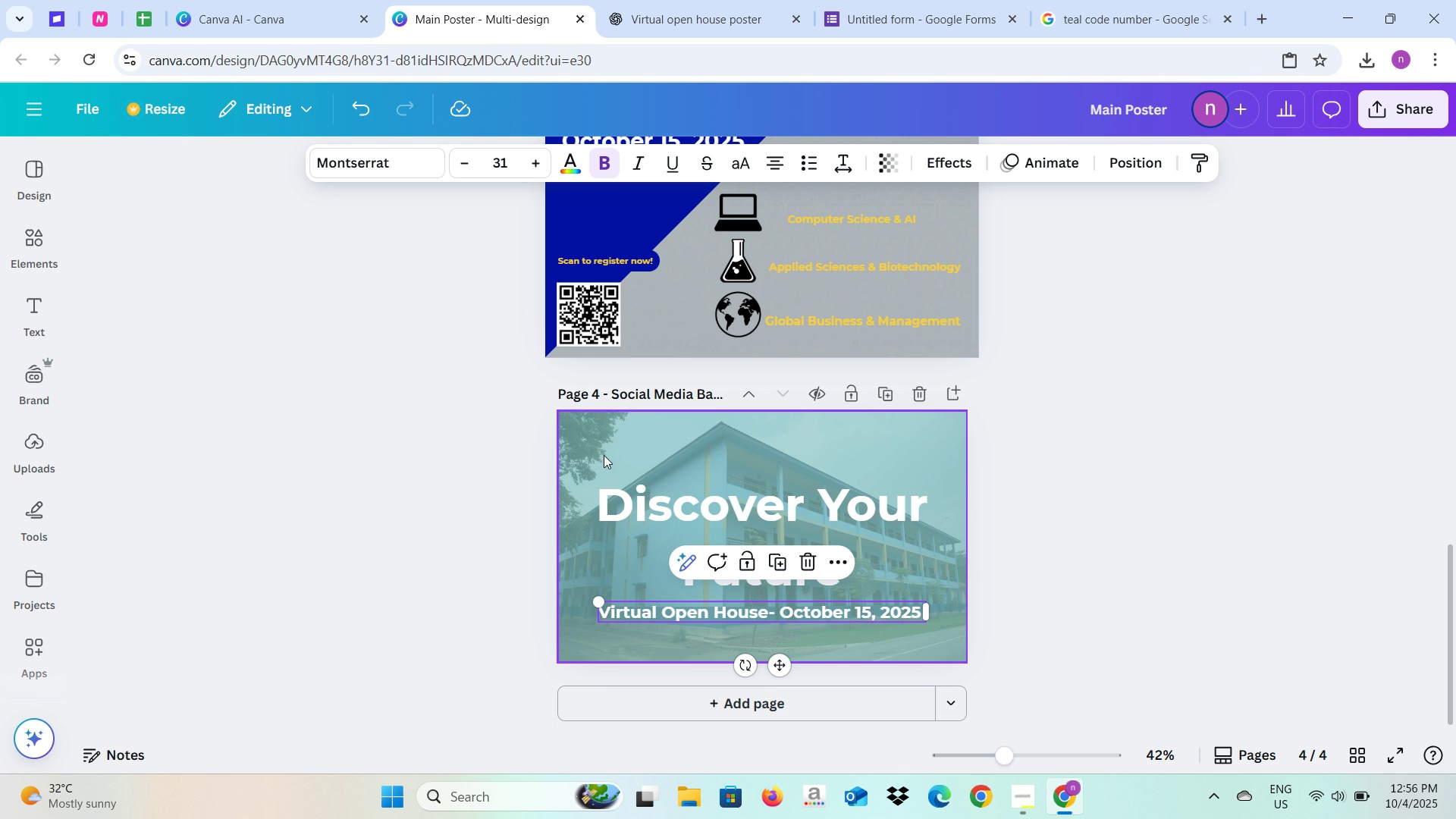 
left_click([639, 504])